 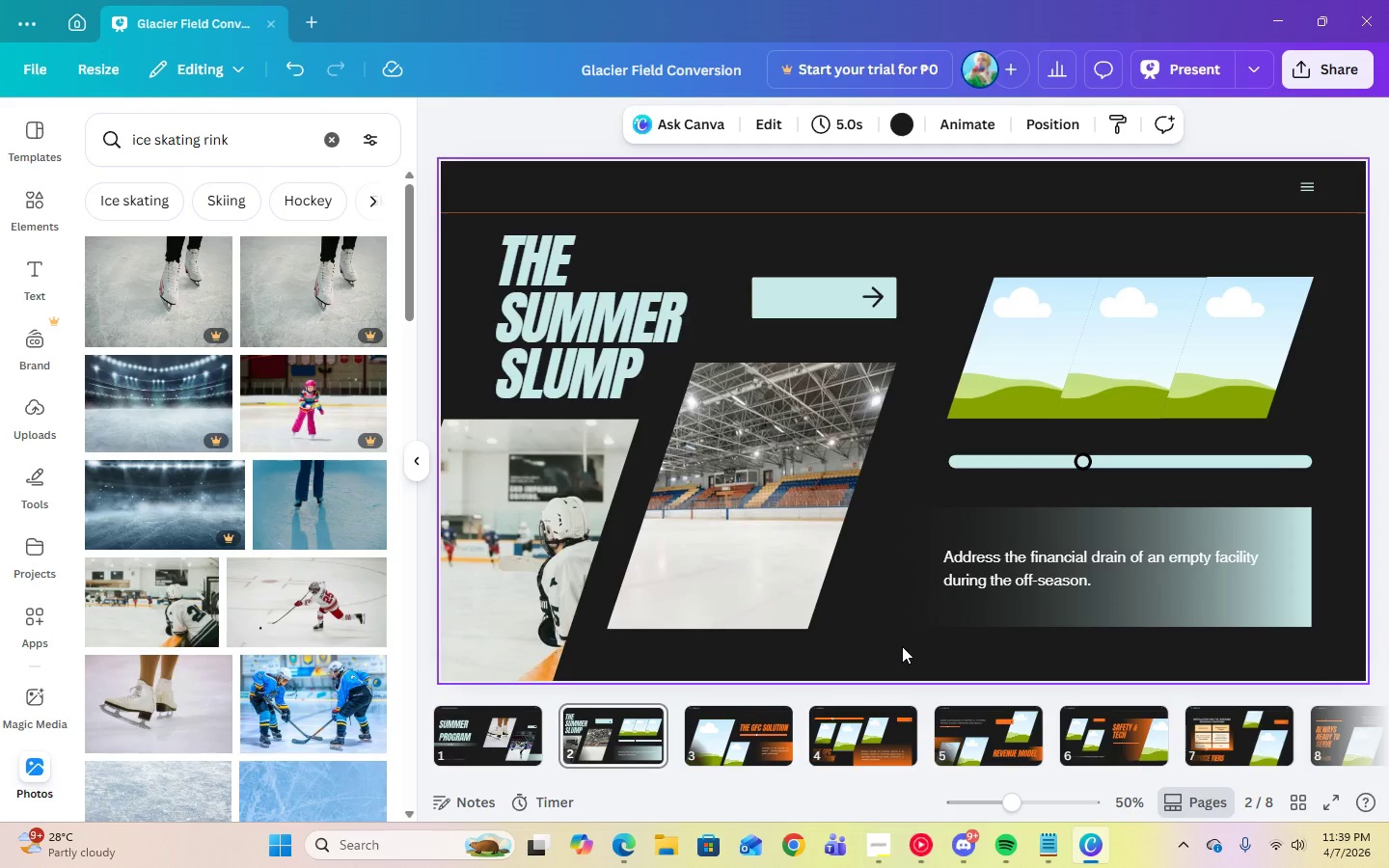 
left_click([479, 744])
 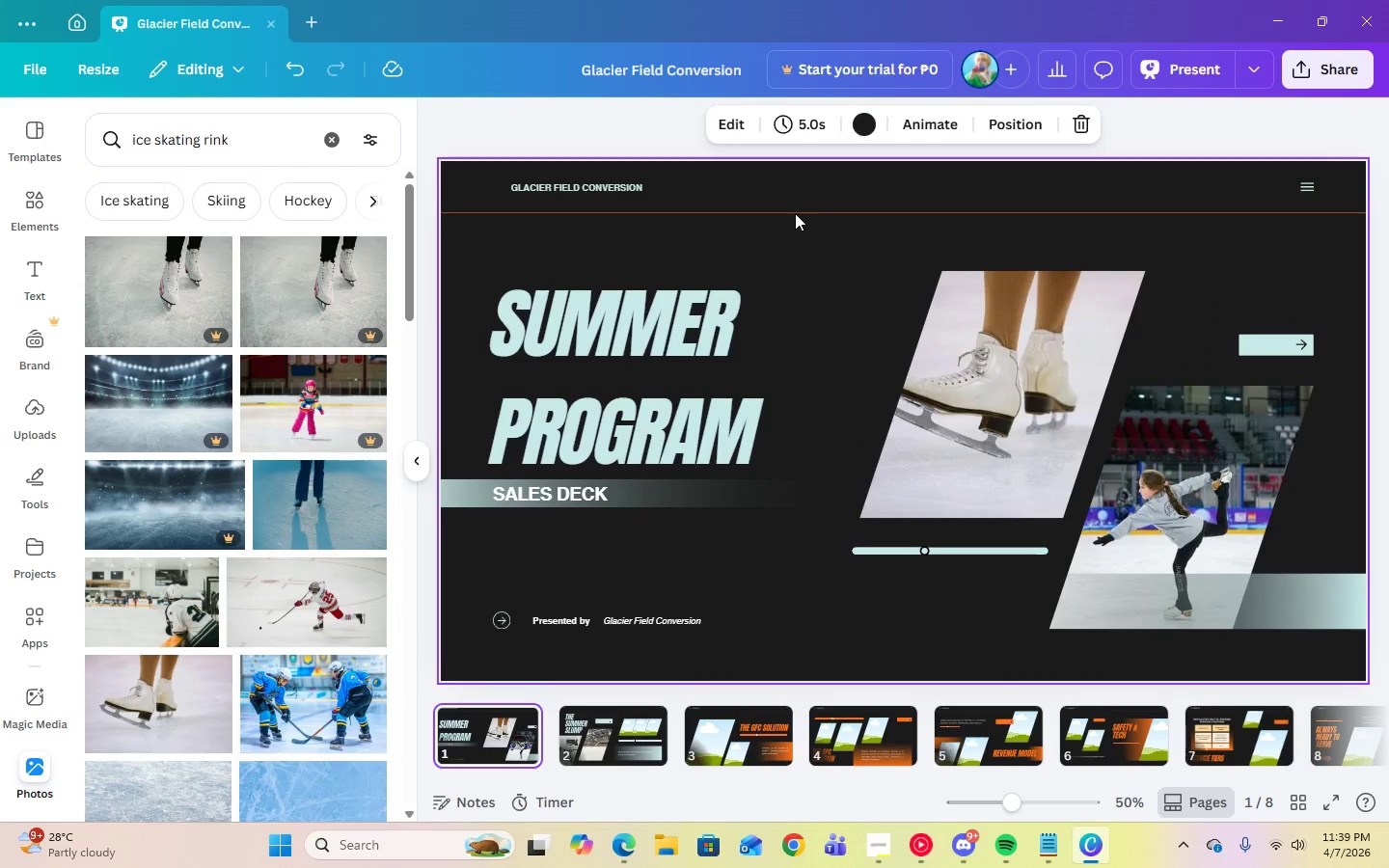 
left_click([795, 211])
 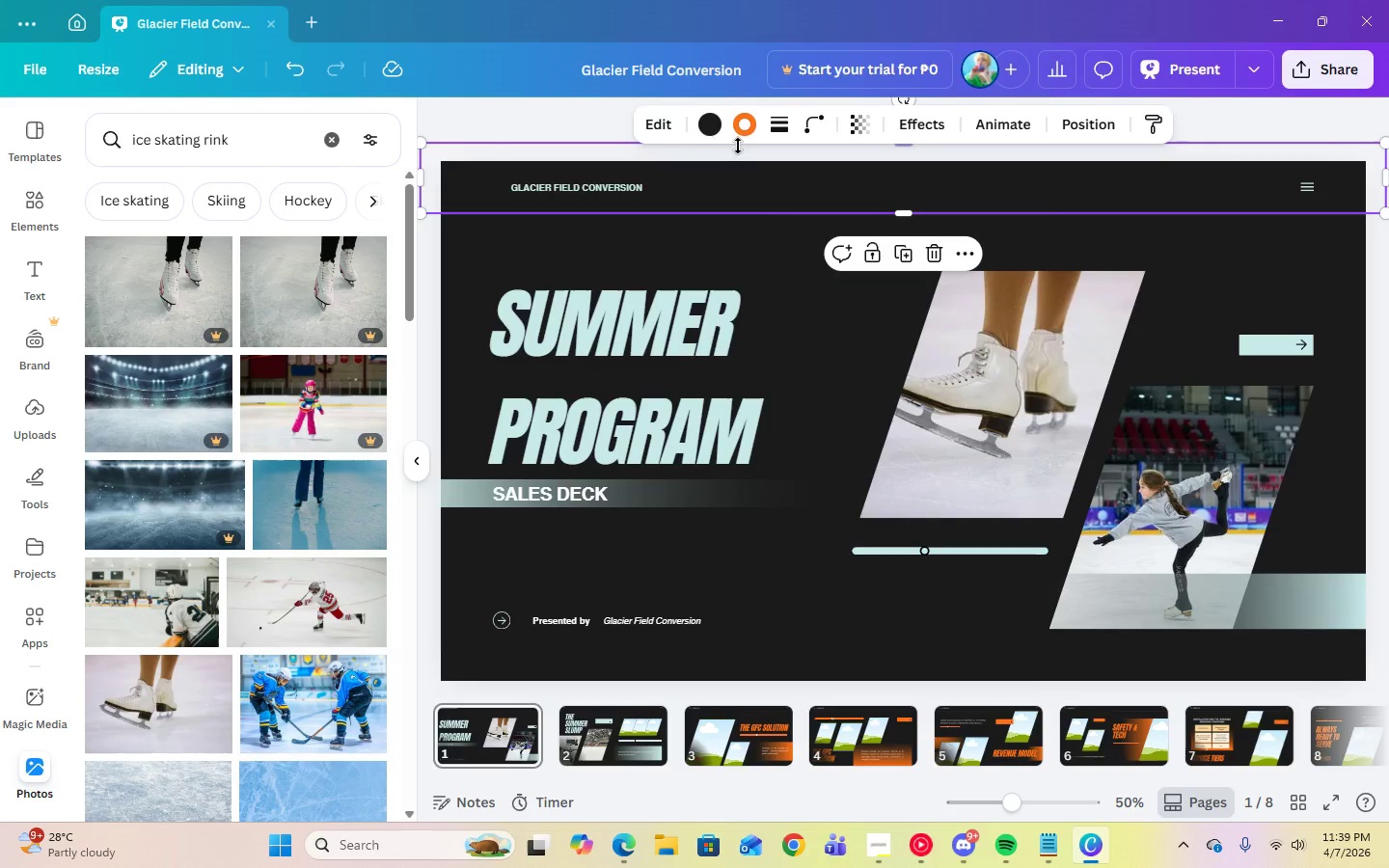 
left_click([747, 135])
 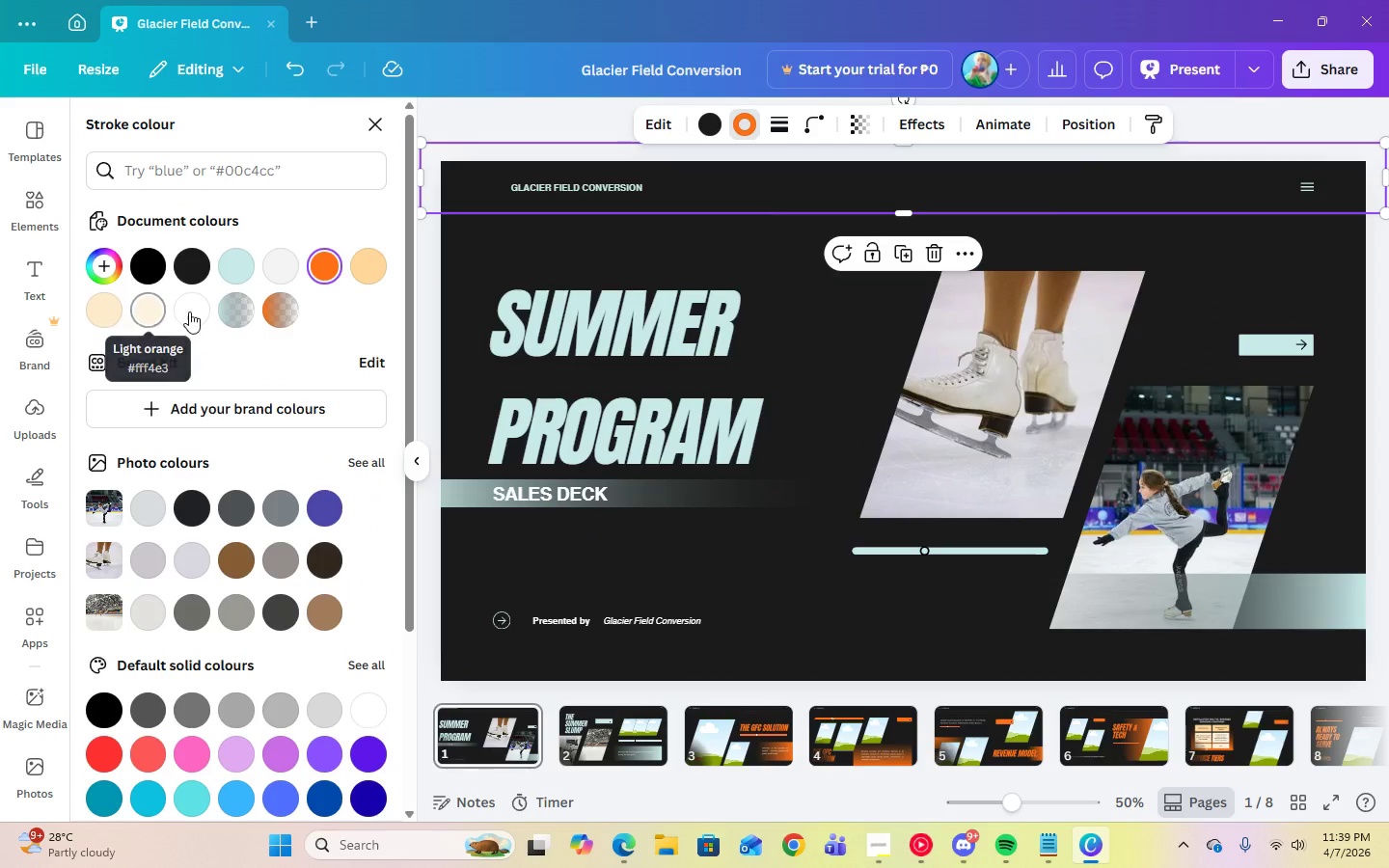 
left_click([189, 312])
 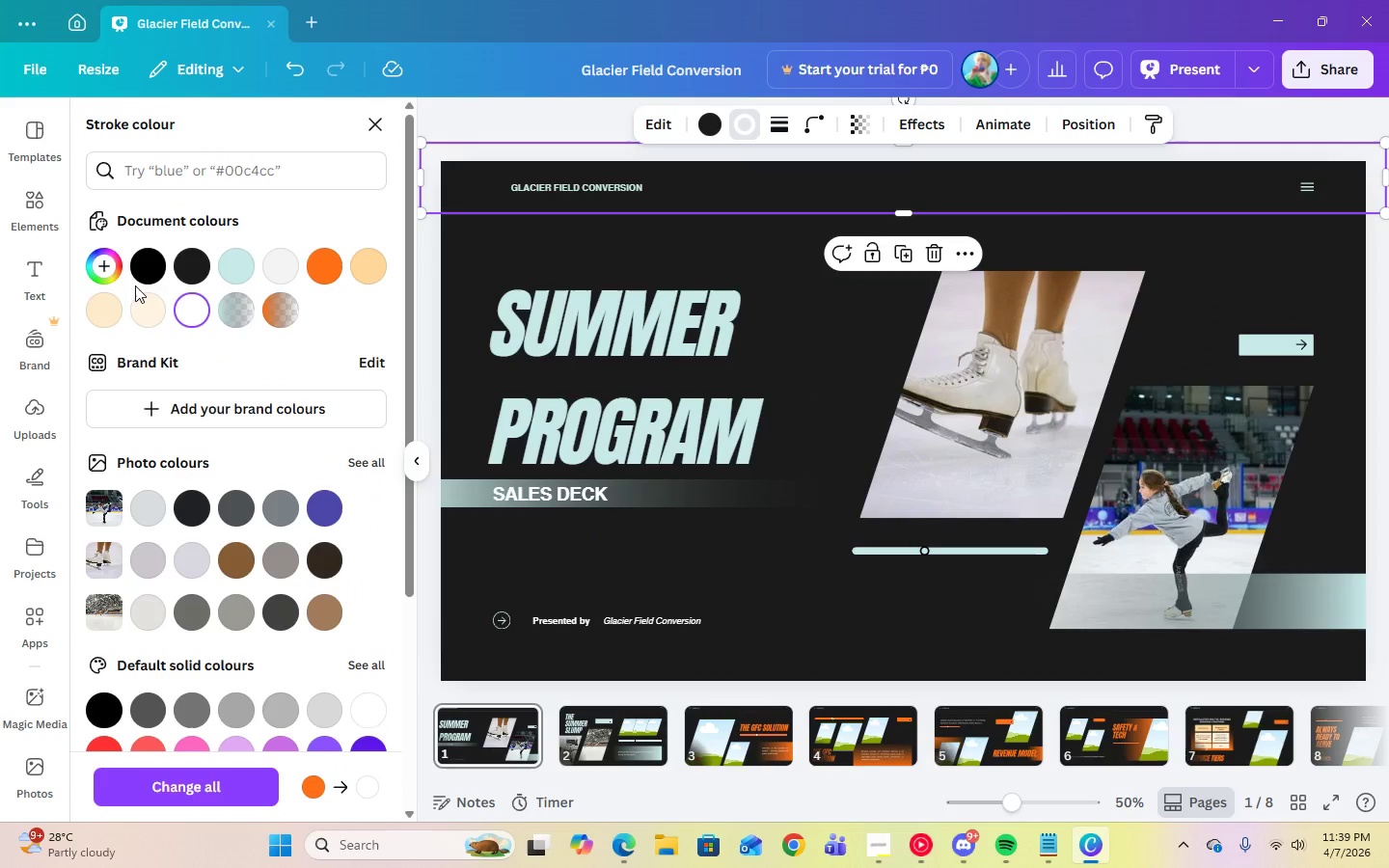 
left_click([232, 265])
 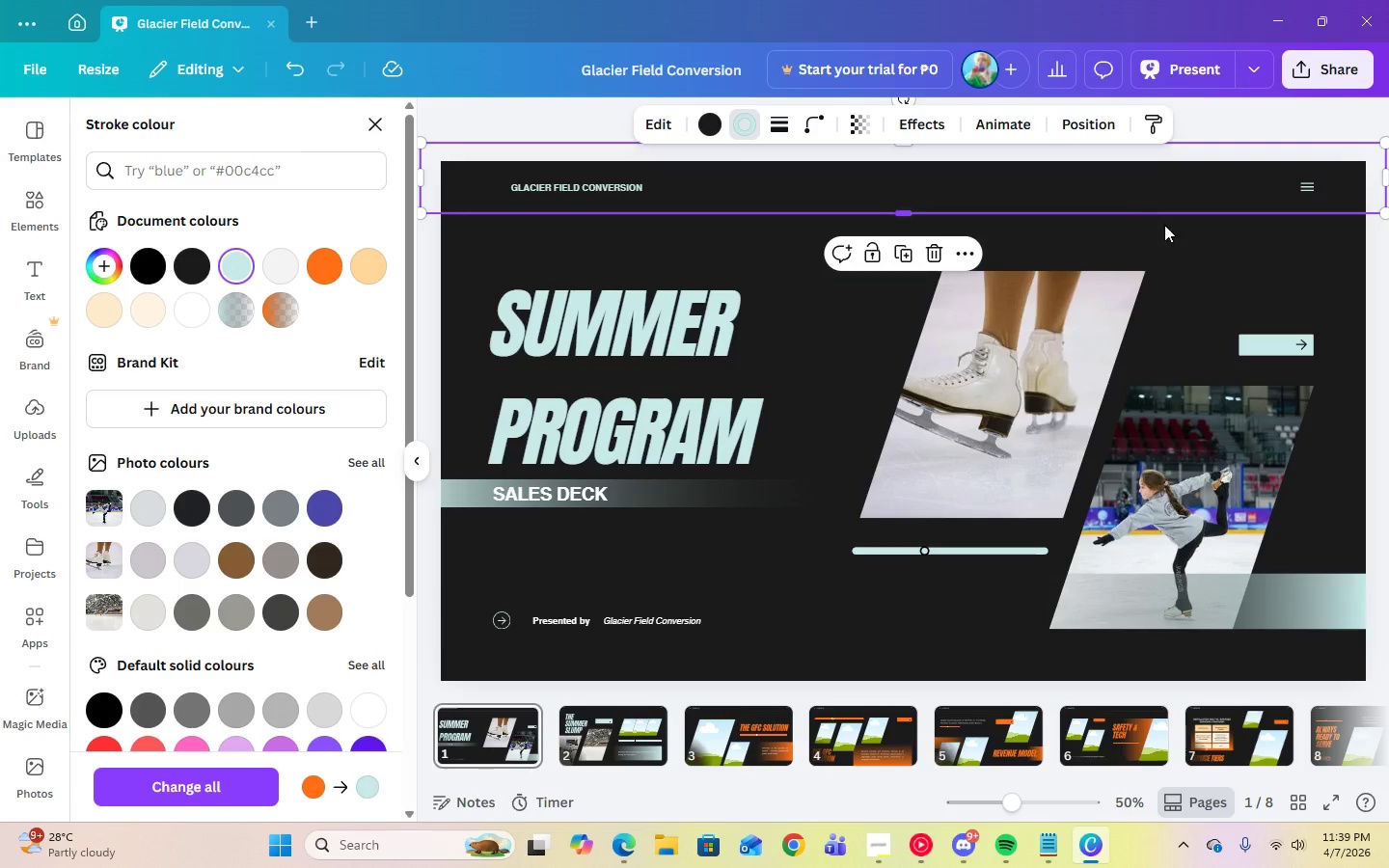 
left_click([1200, 246])
 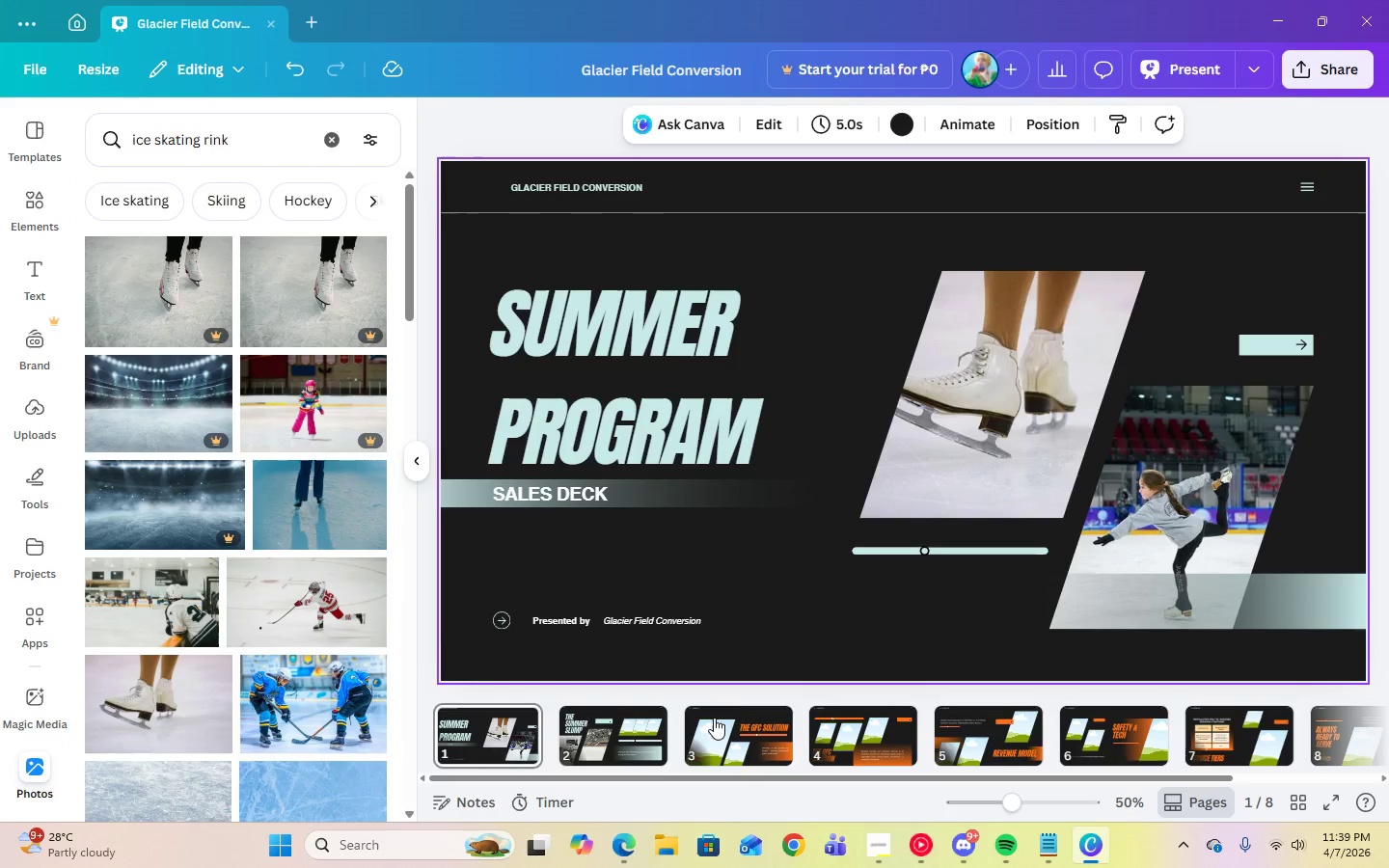 
left_click([610, 762])
 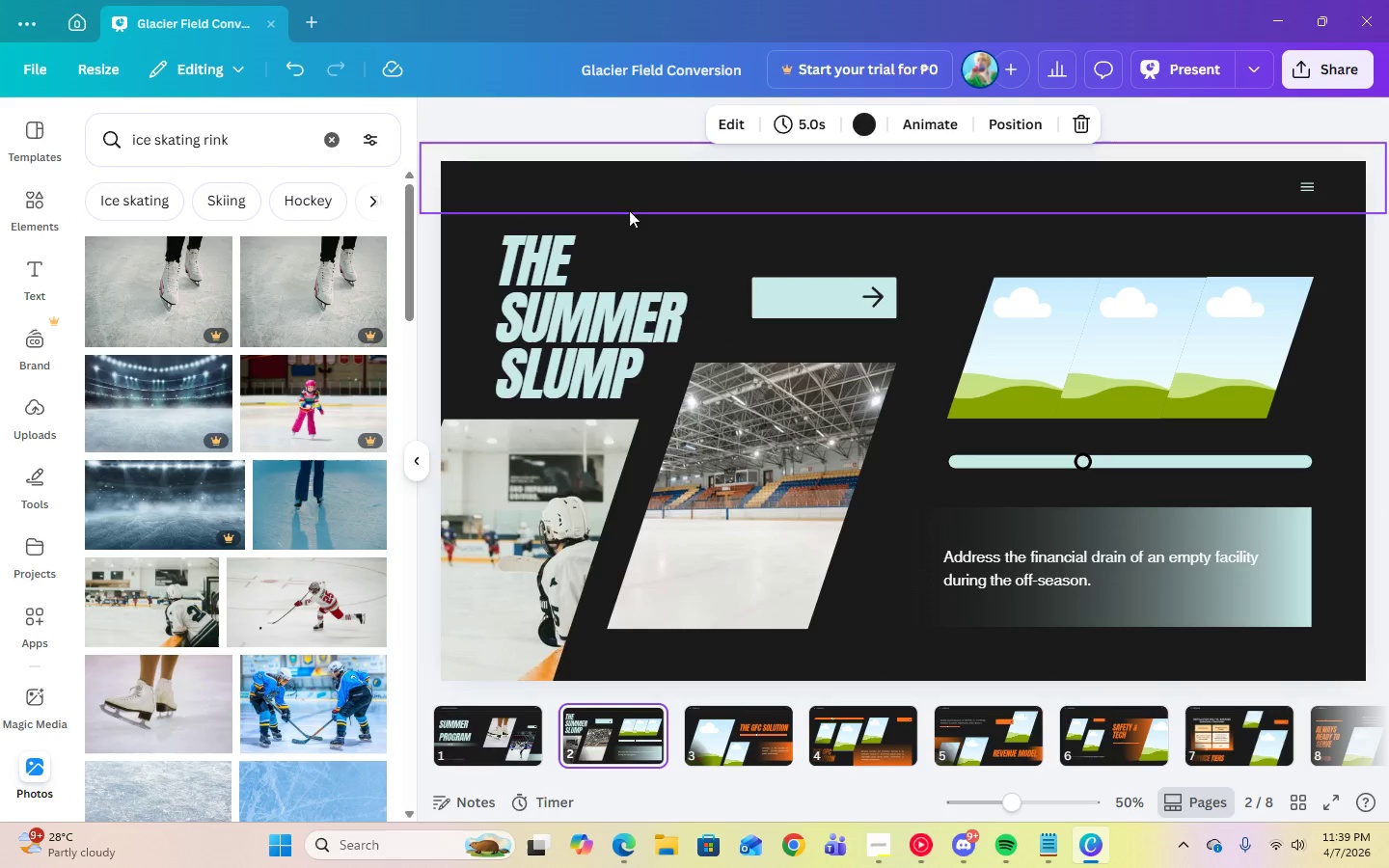 
left_click([648, 211])
 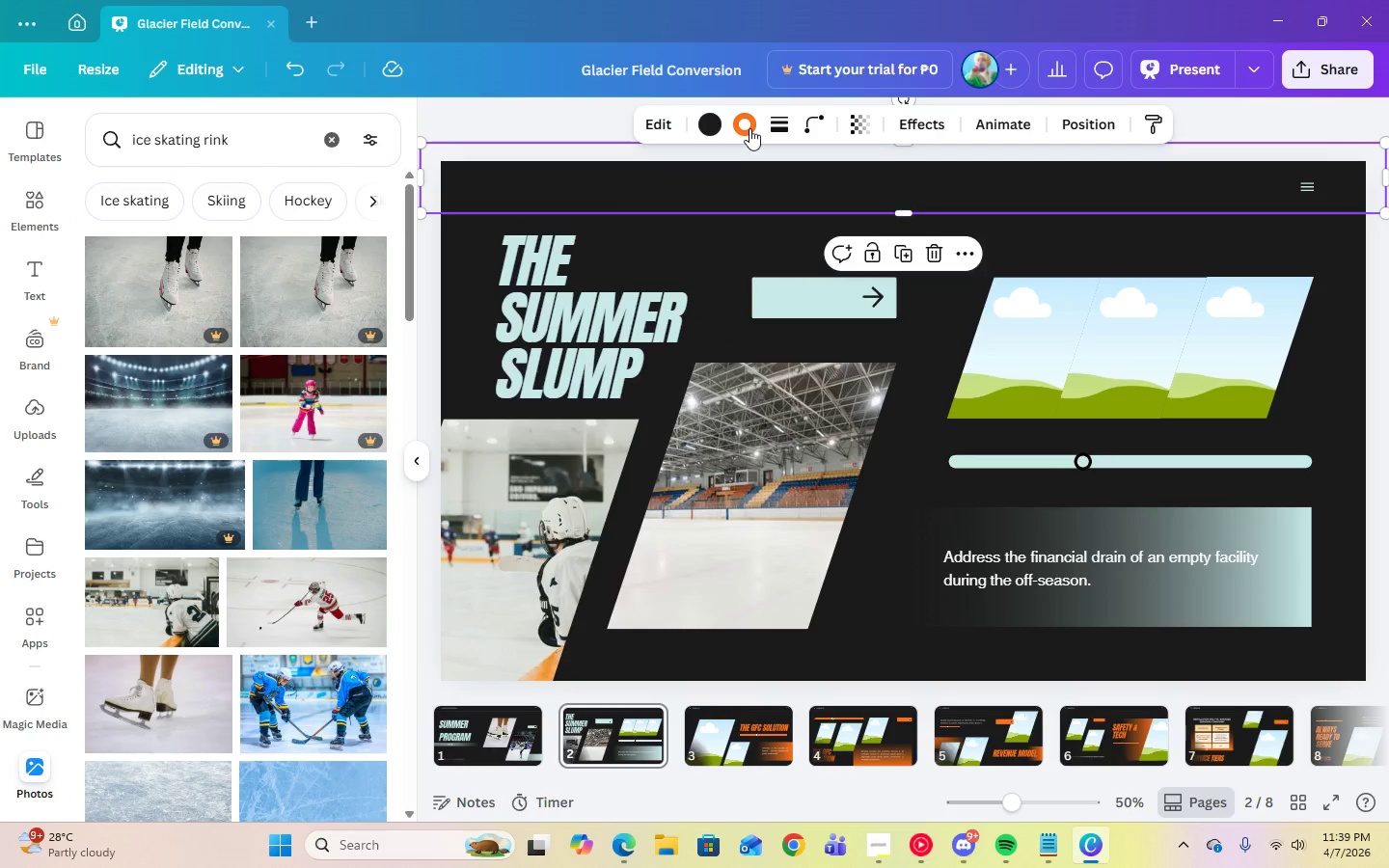 
left_click([749, 127])
 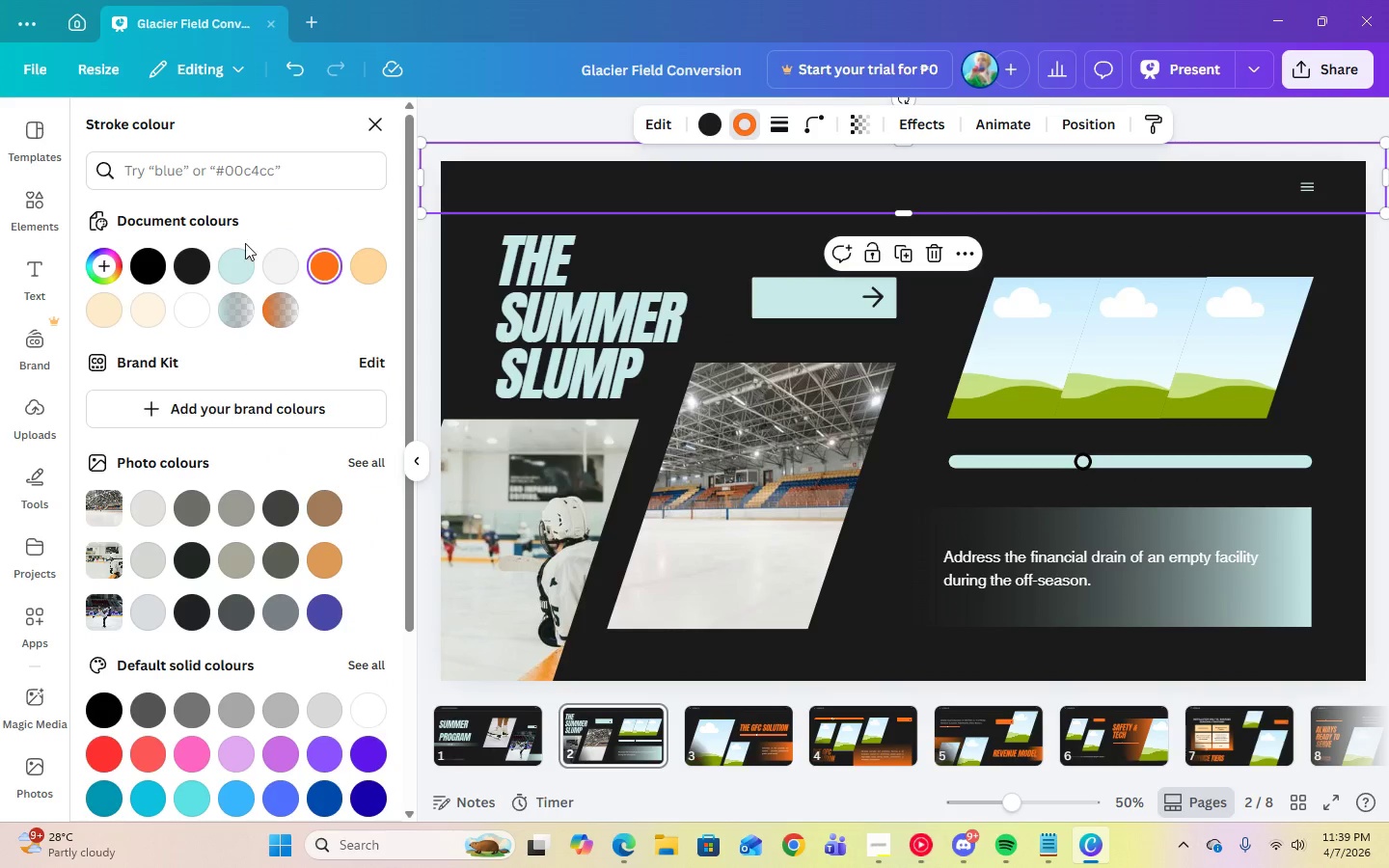 
left_click([232, 258])
 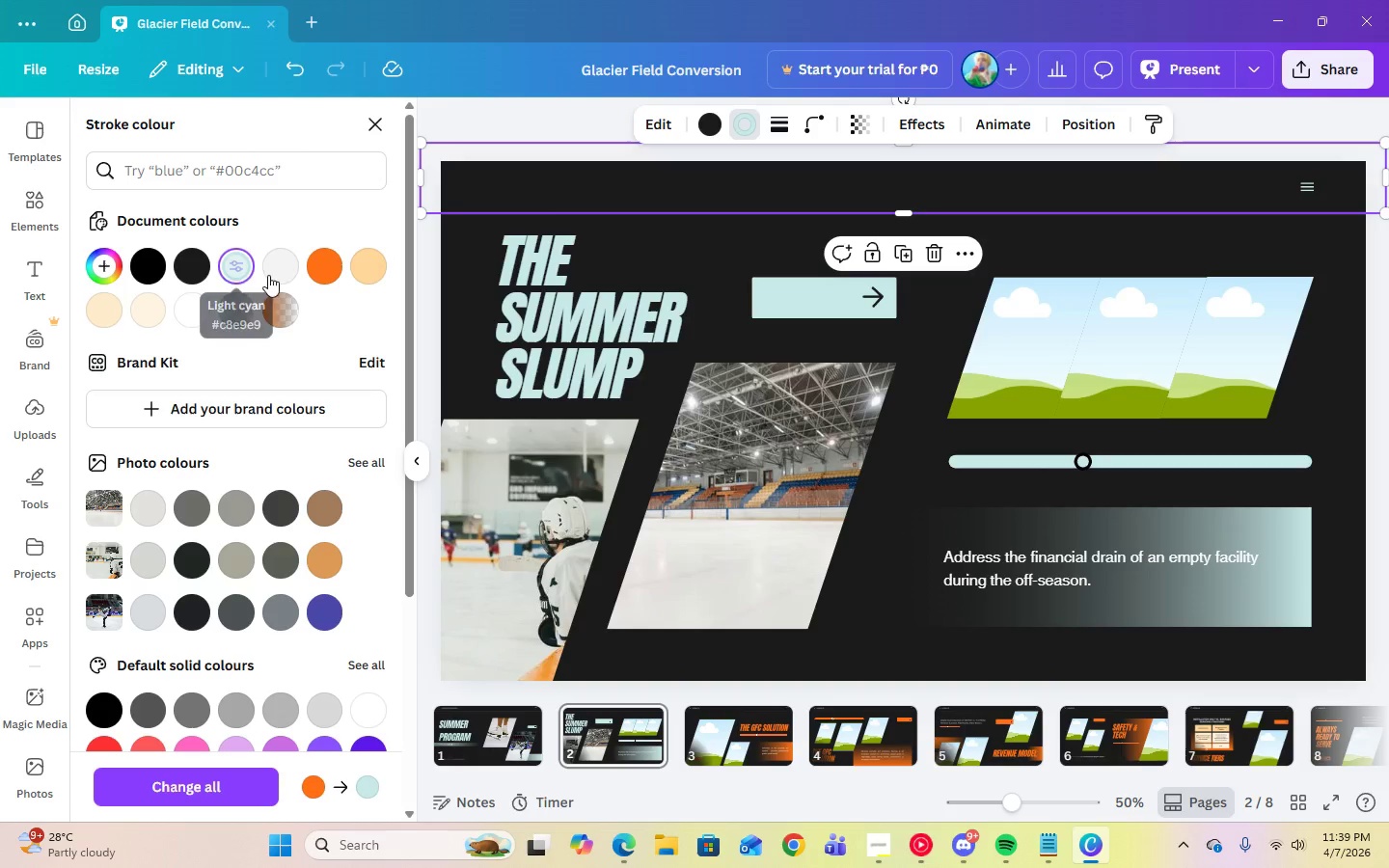 
left_click([287, 279])
 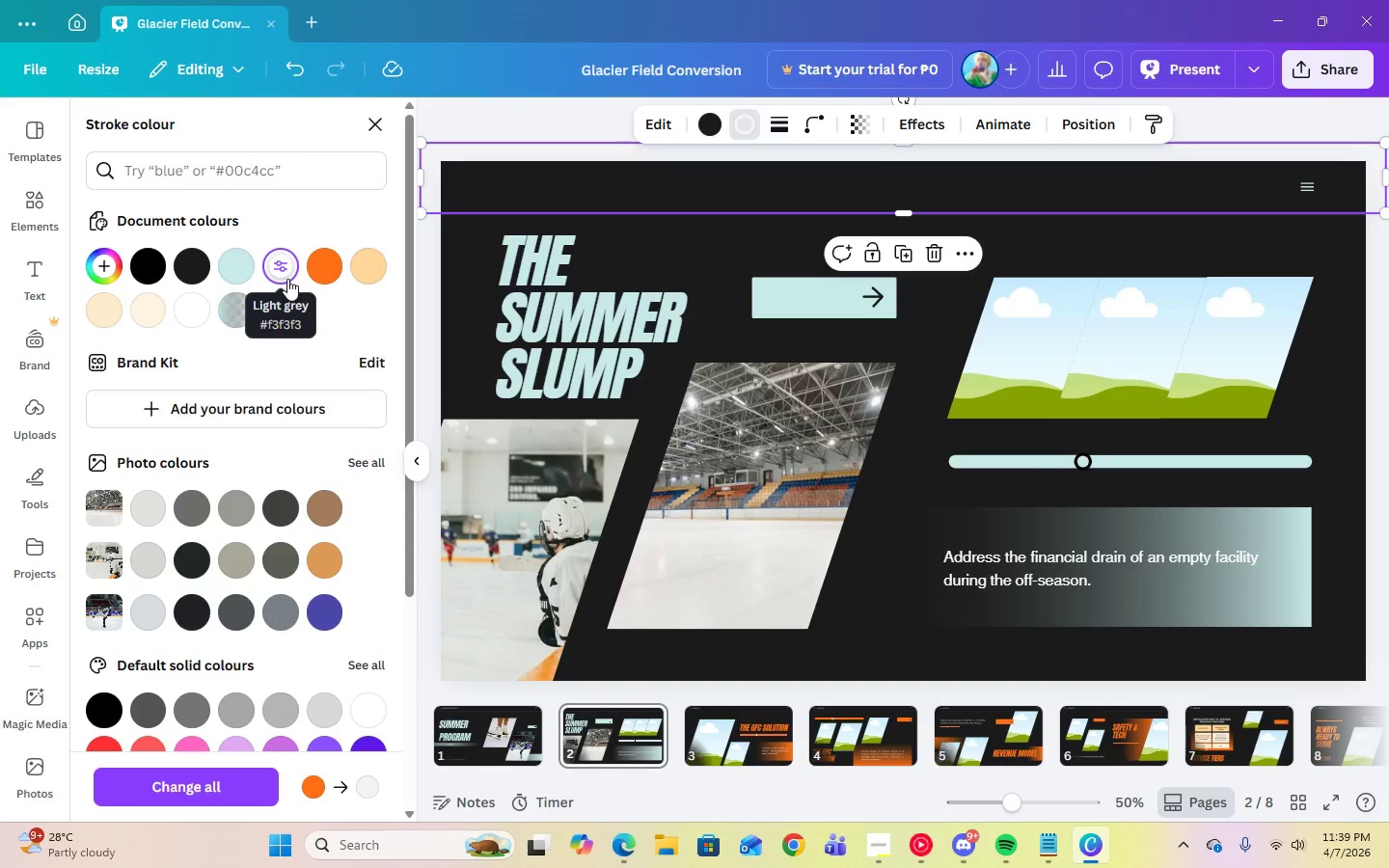 
left_click([226, 266])
 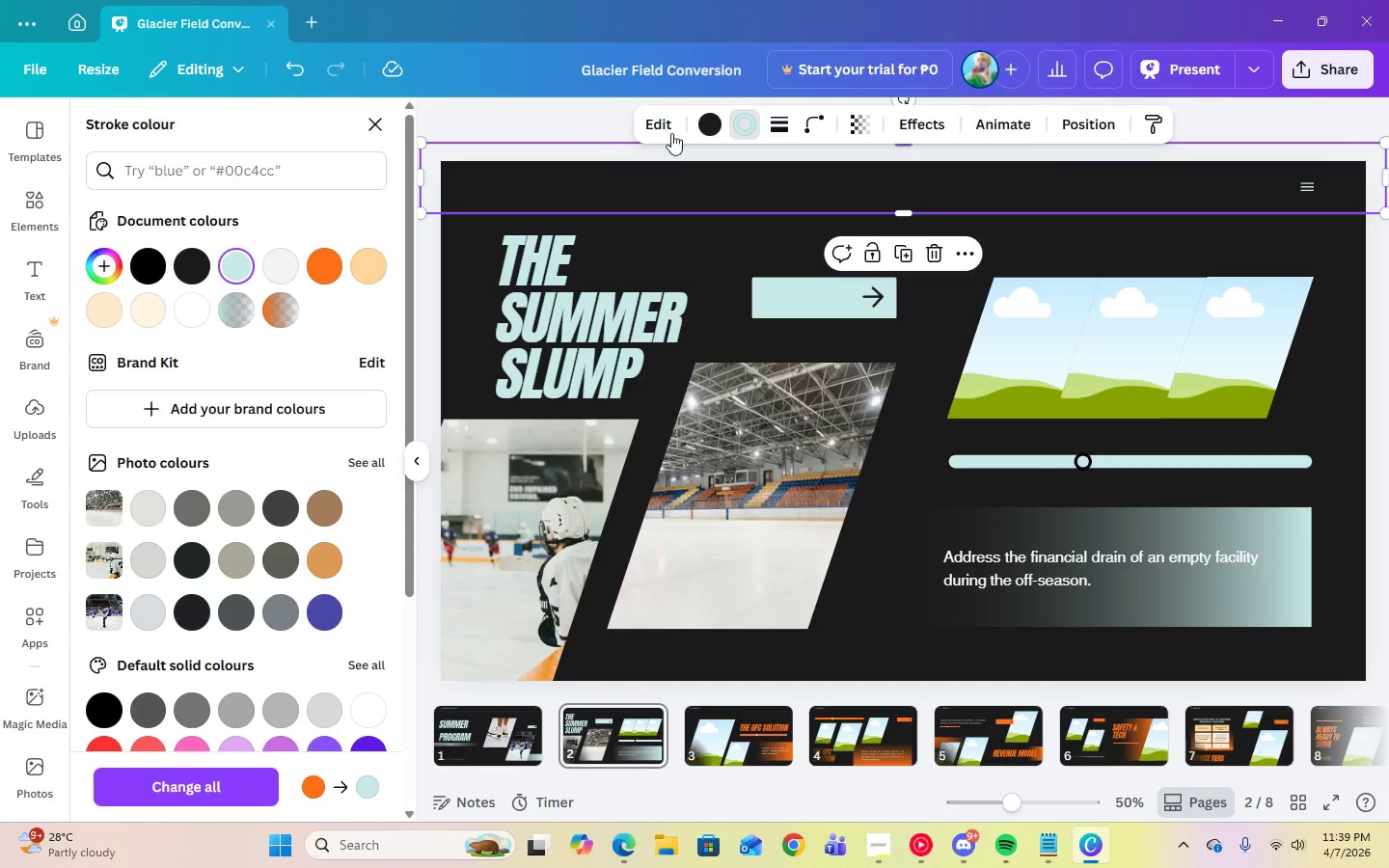 
left_click([703, 131])
 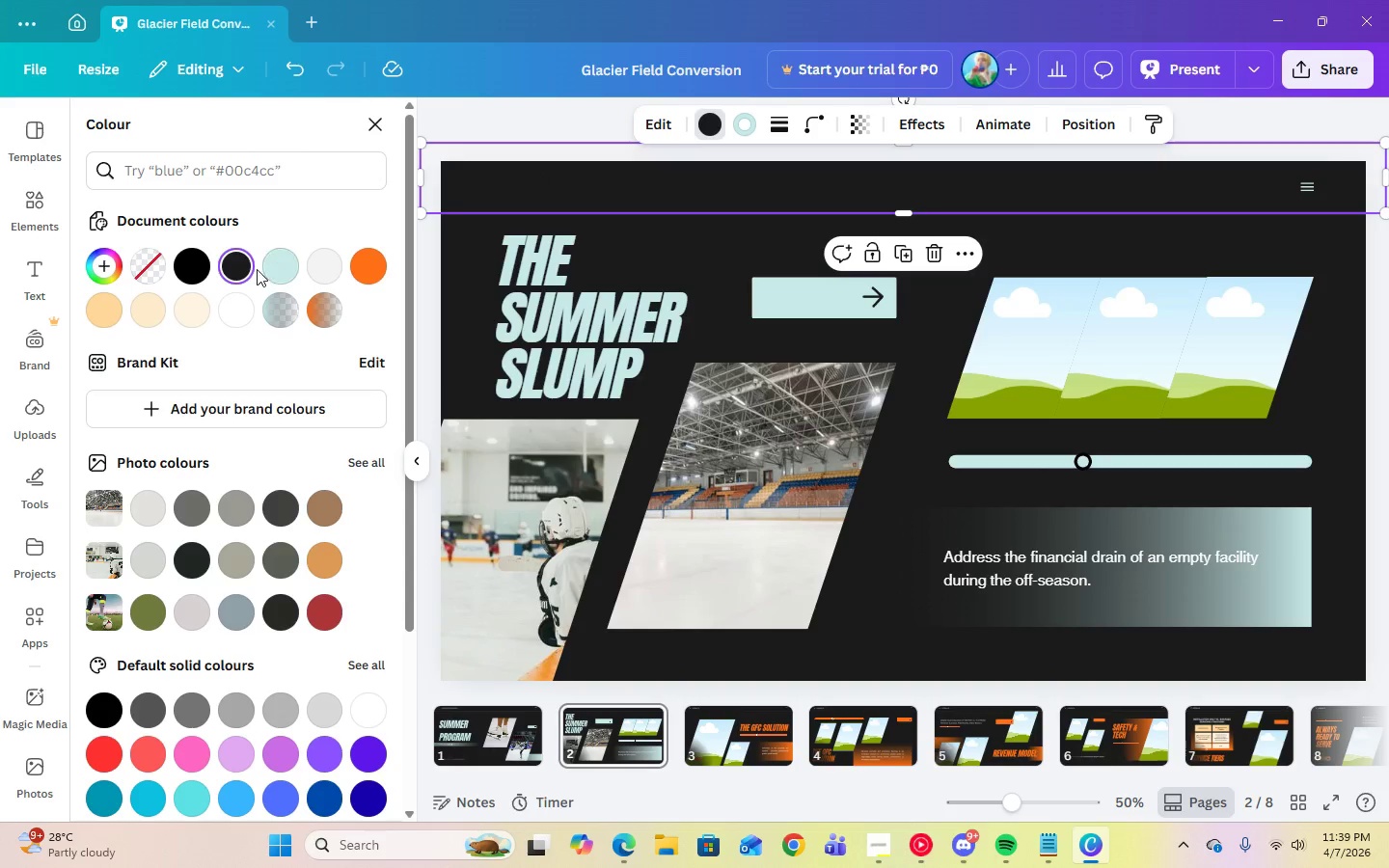 
left_click([274, 265])
 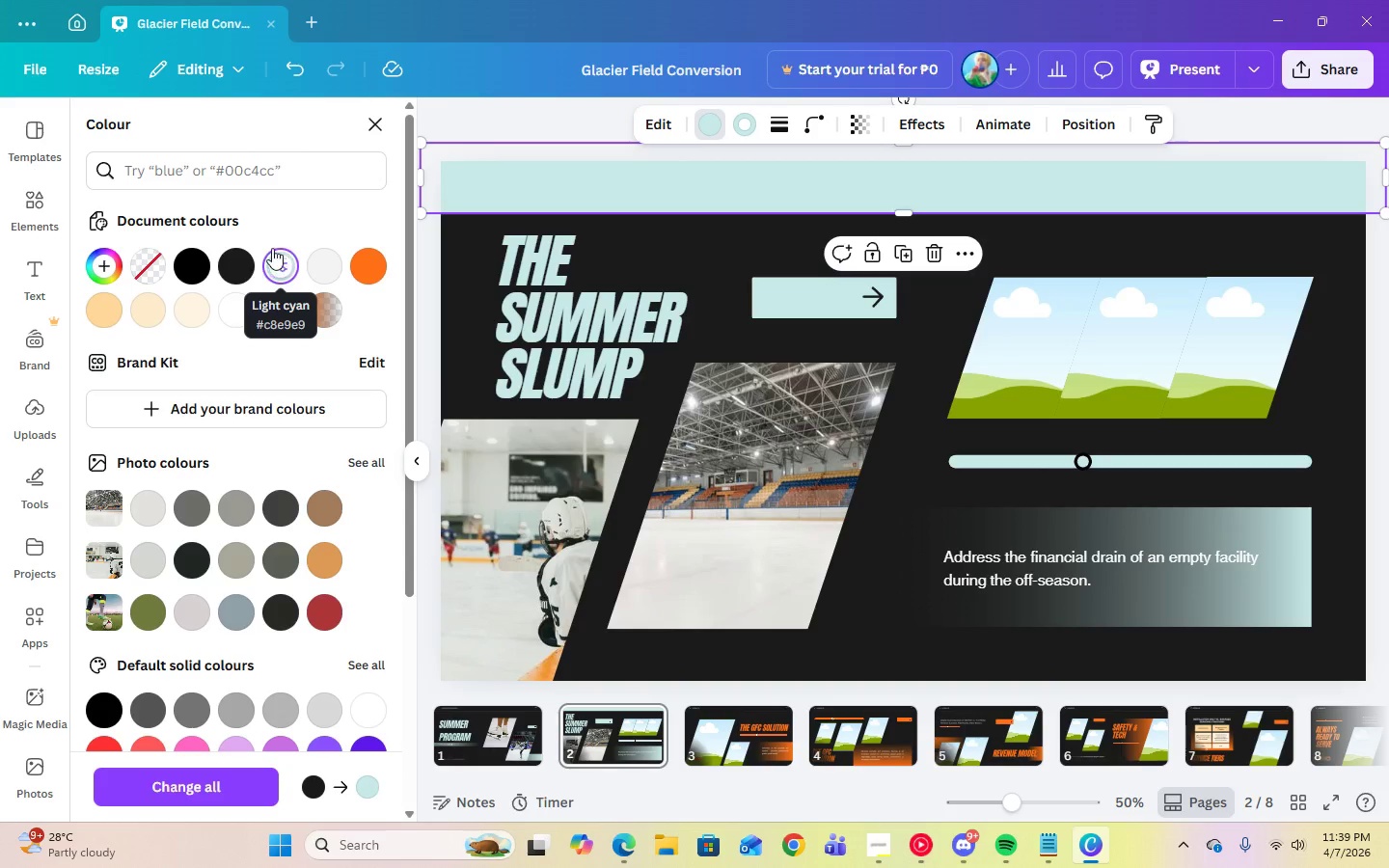 
left_click([296, 59])
 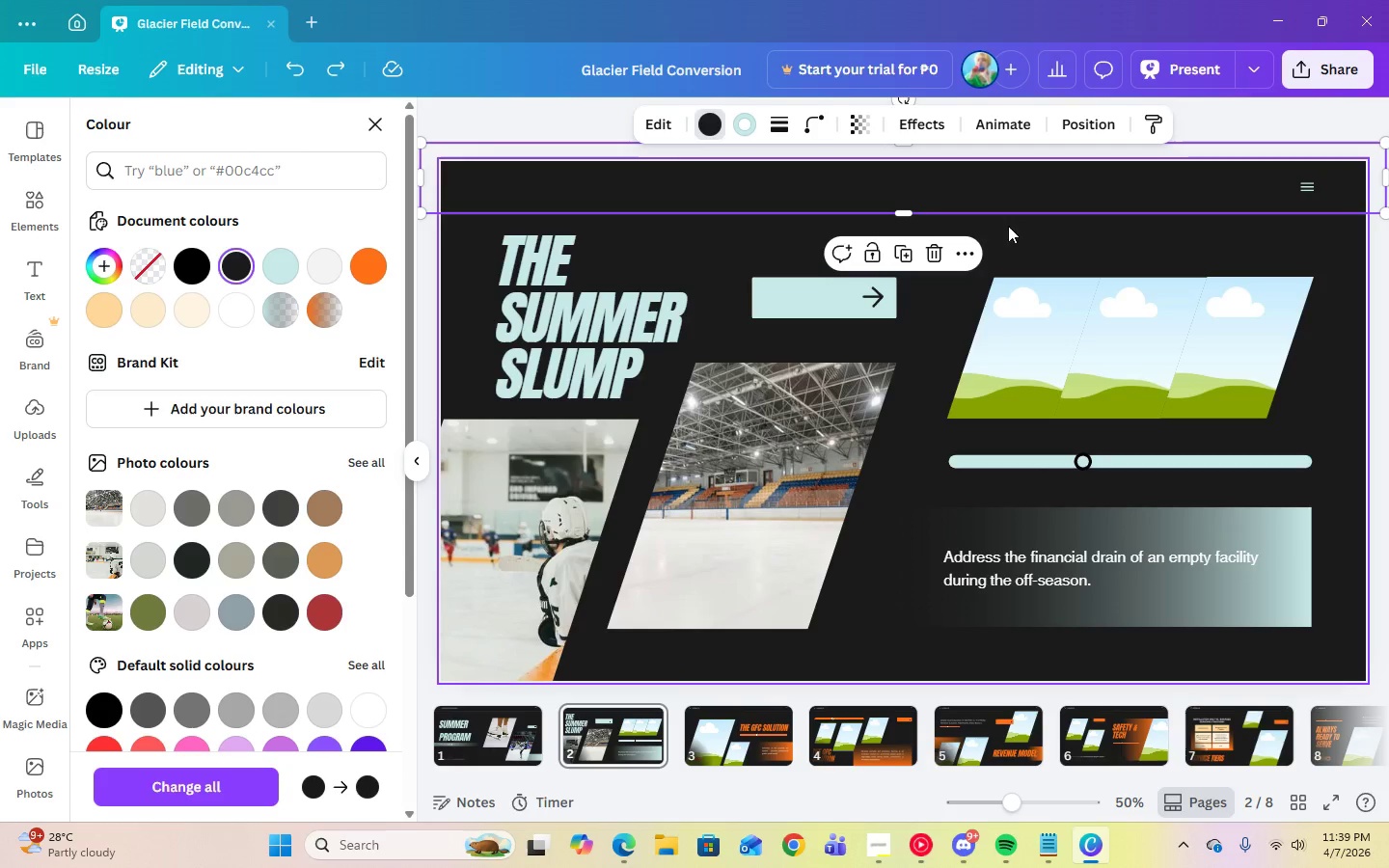 
left_click([1049, 231])
 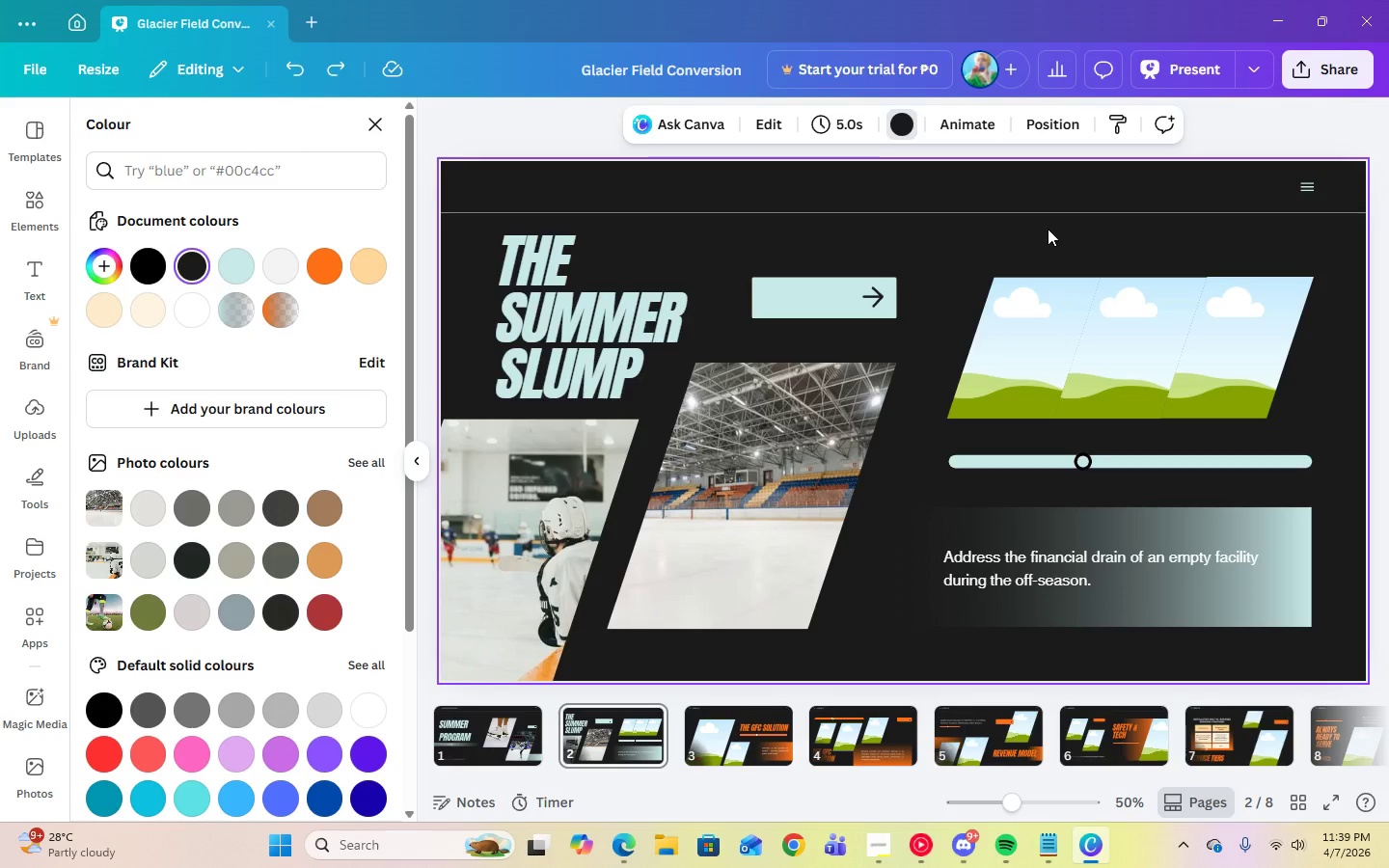 
wait(5.39)
 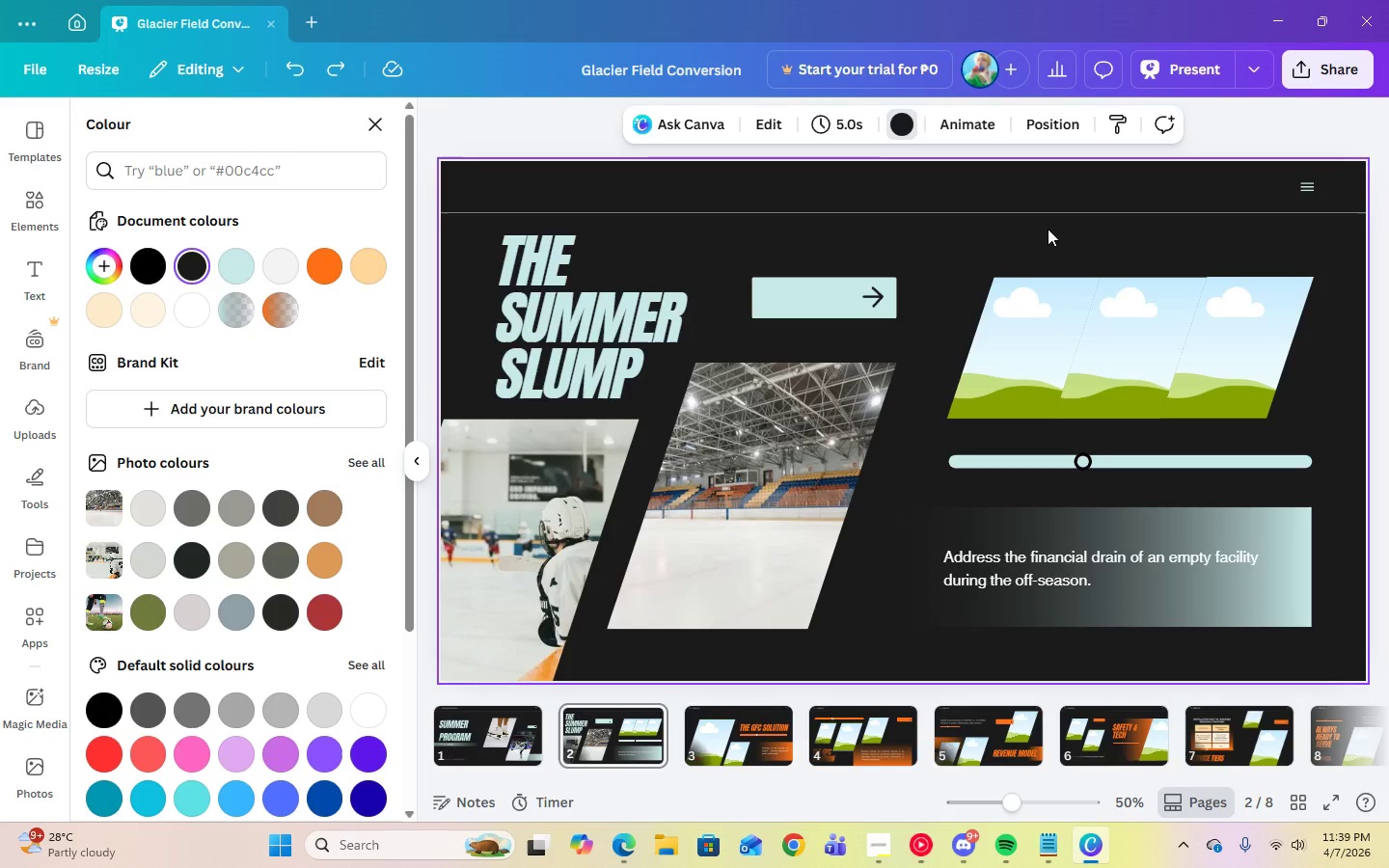 
double_click([1306, 184])
 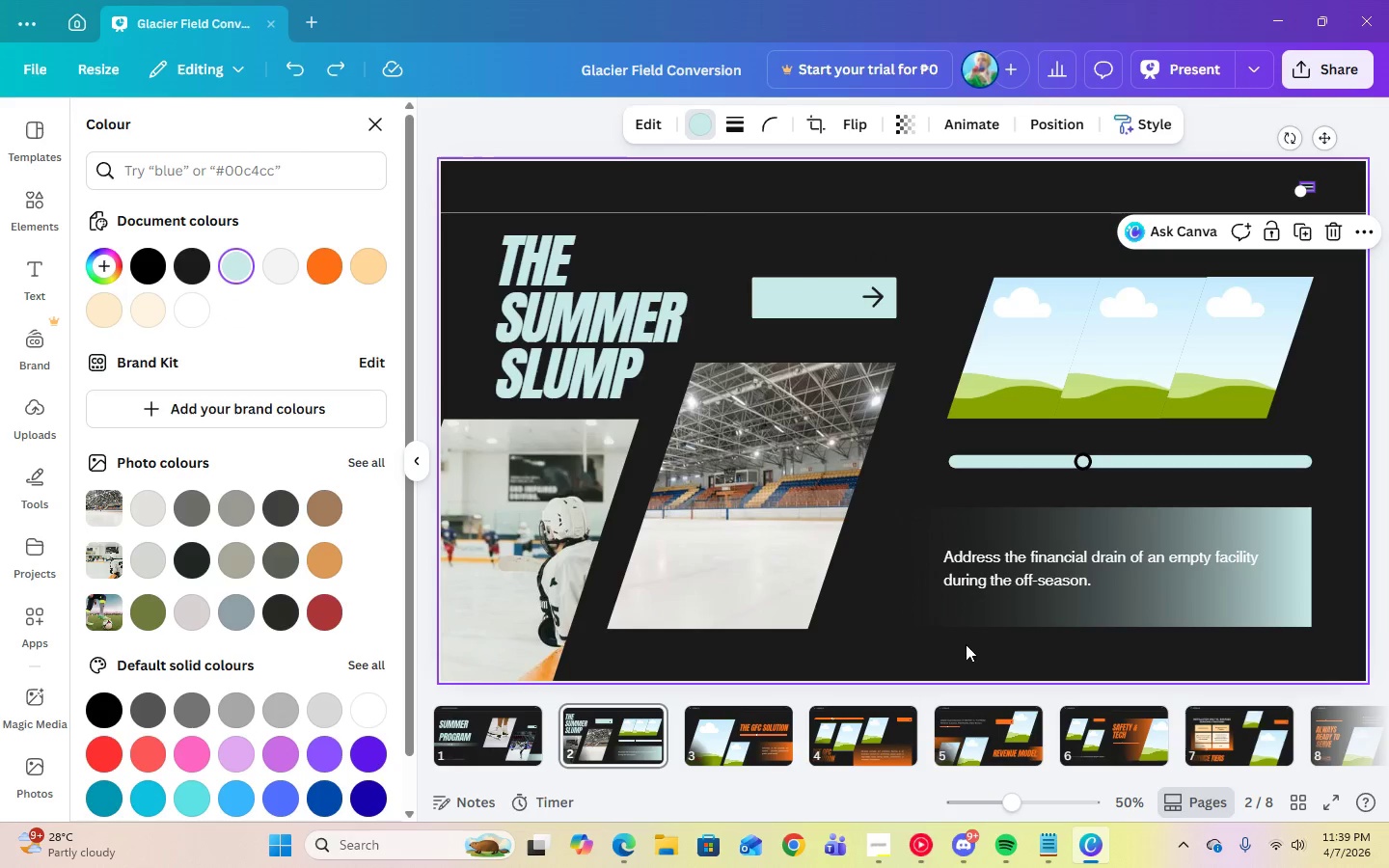 
left_click([933, 631])
 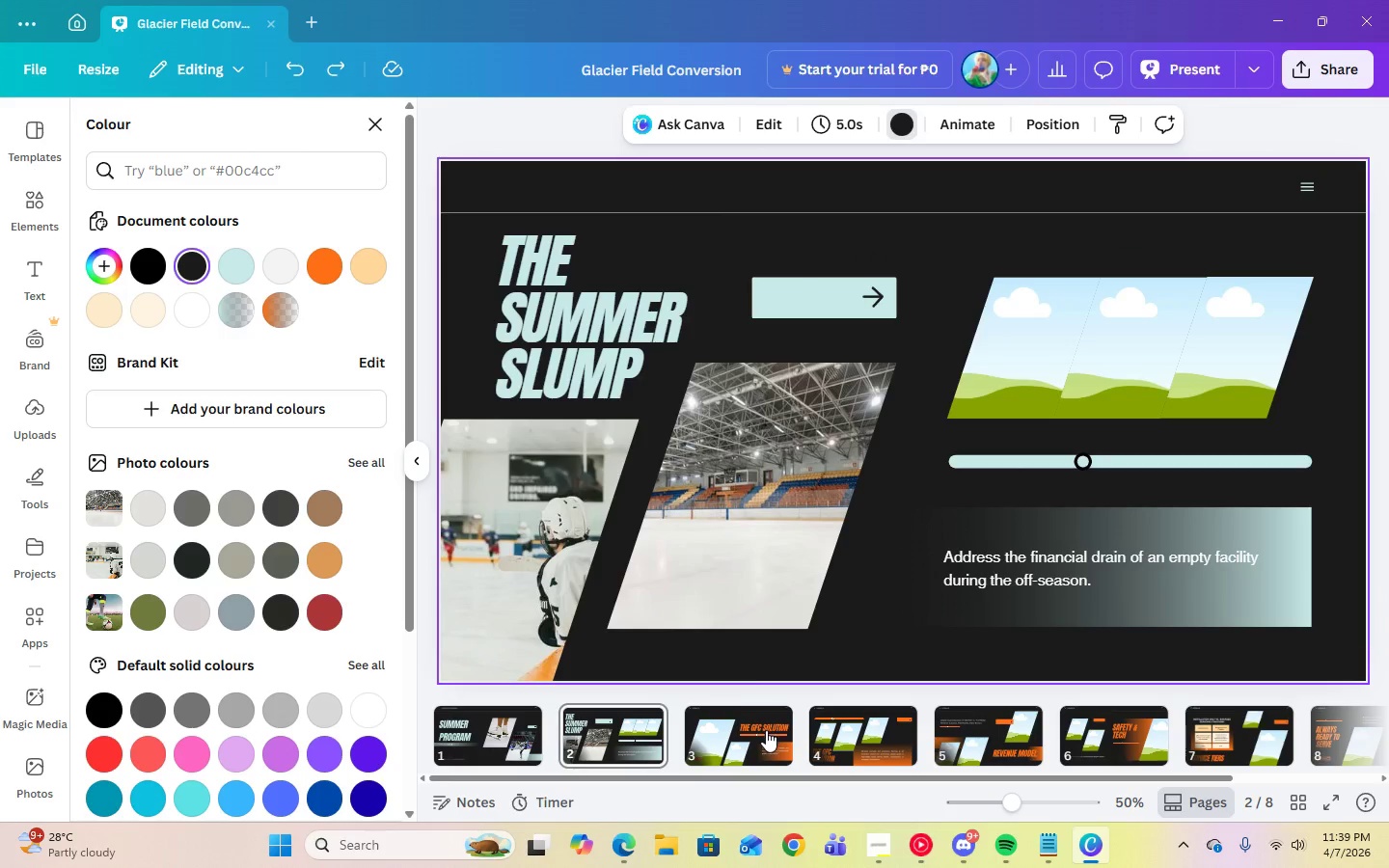 
left_click([766, 731])
 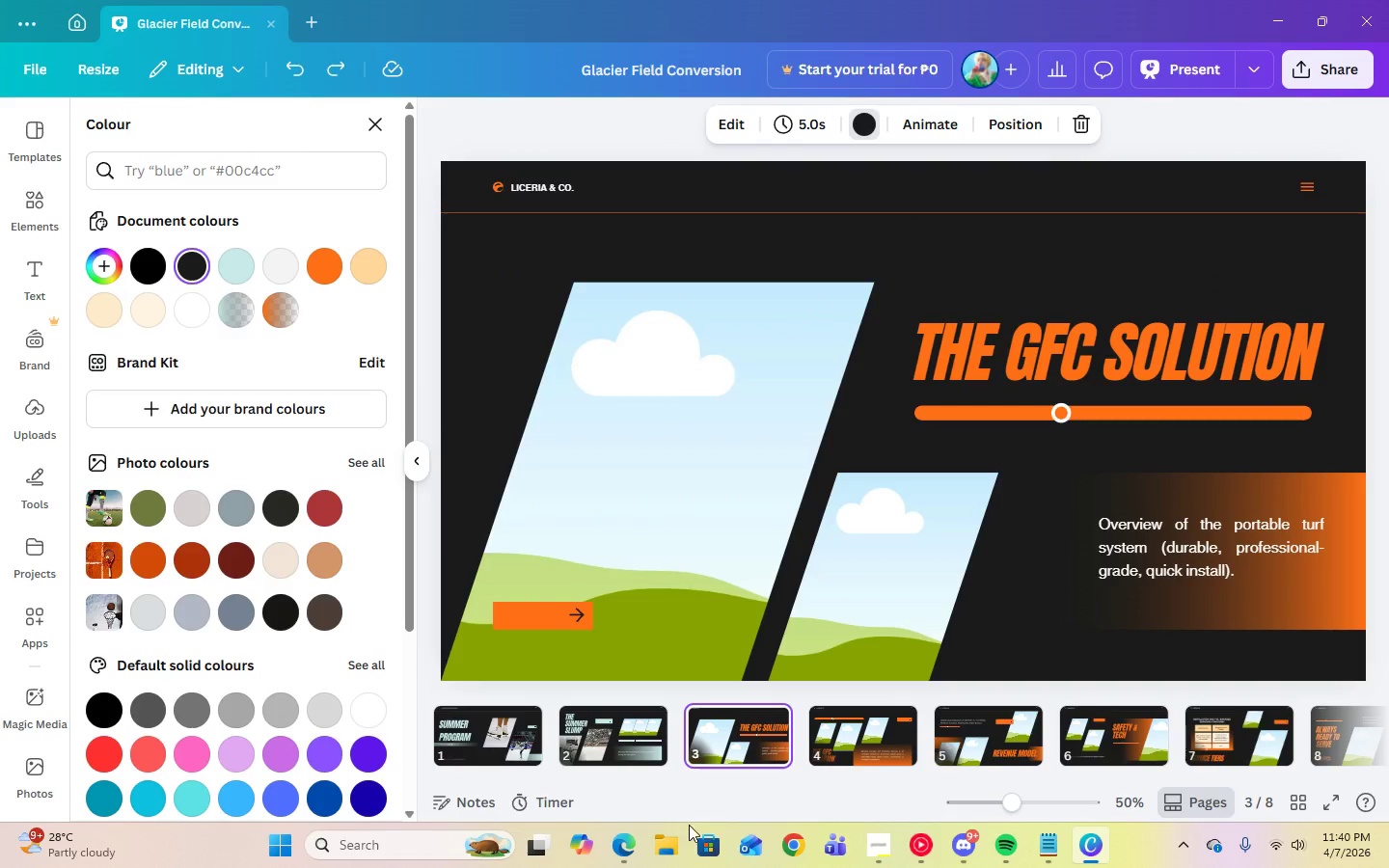 
left_click([872, 850])